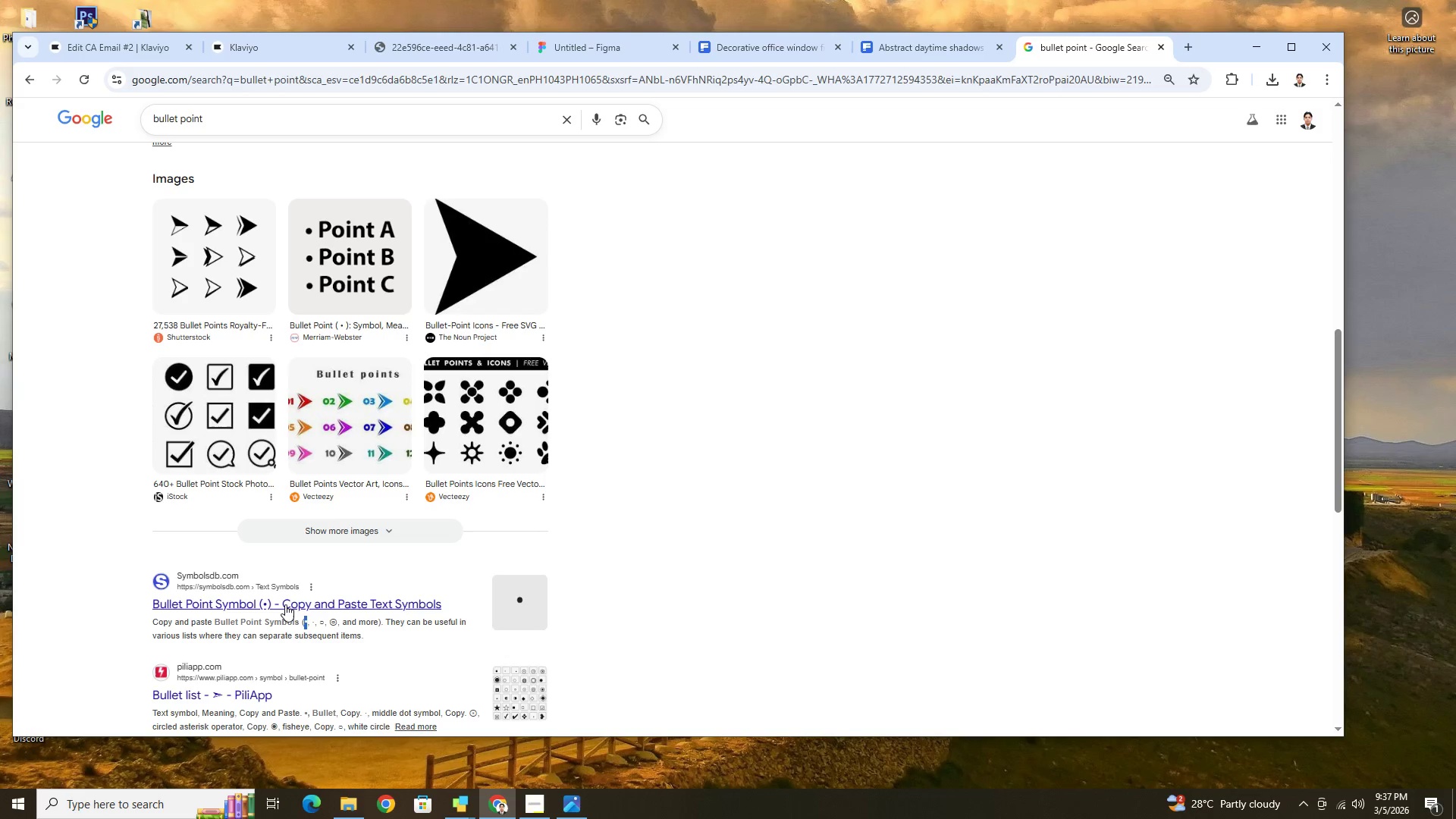 
key(Control+C)
 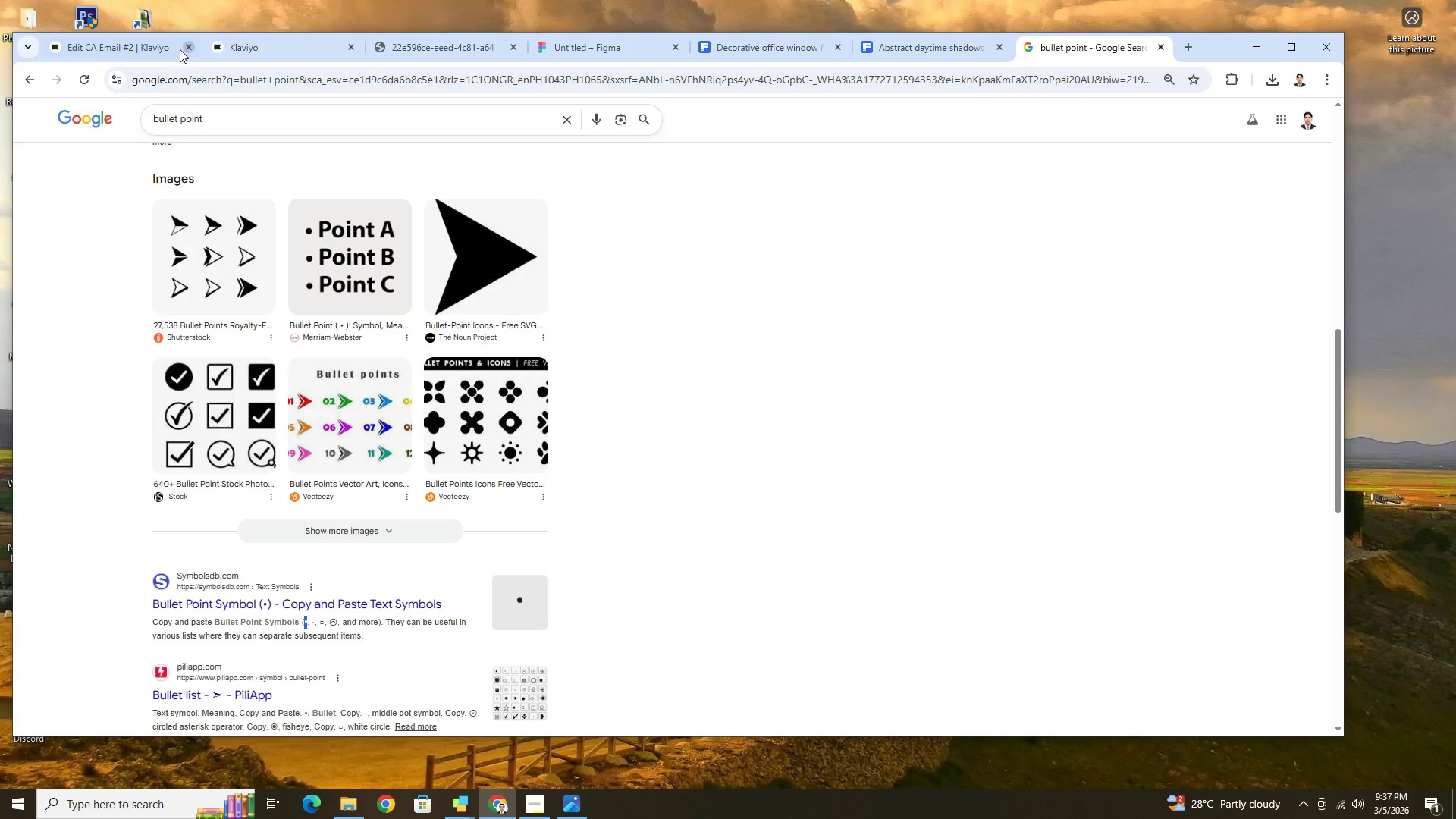 
left_click([171, 53])
 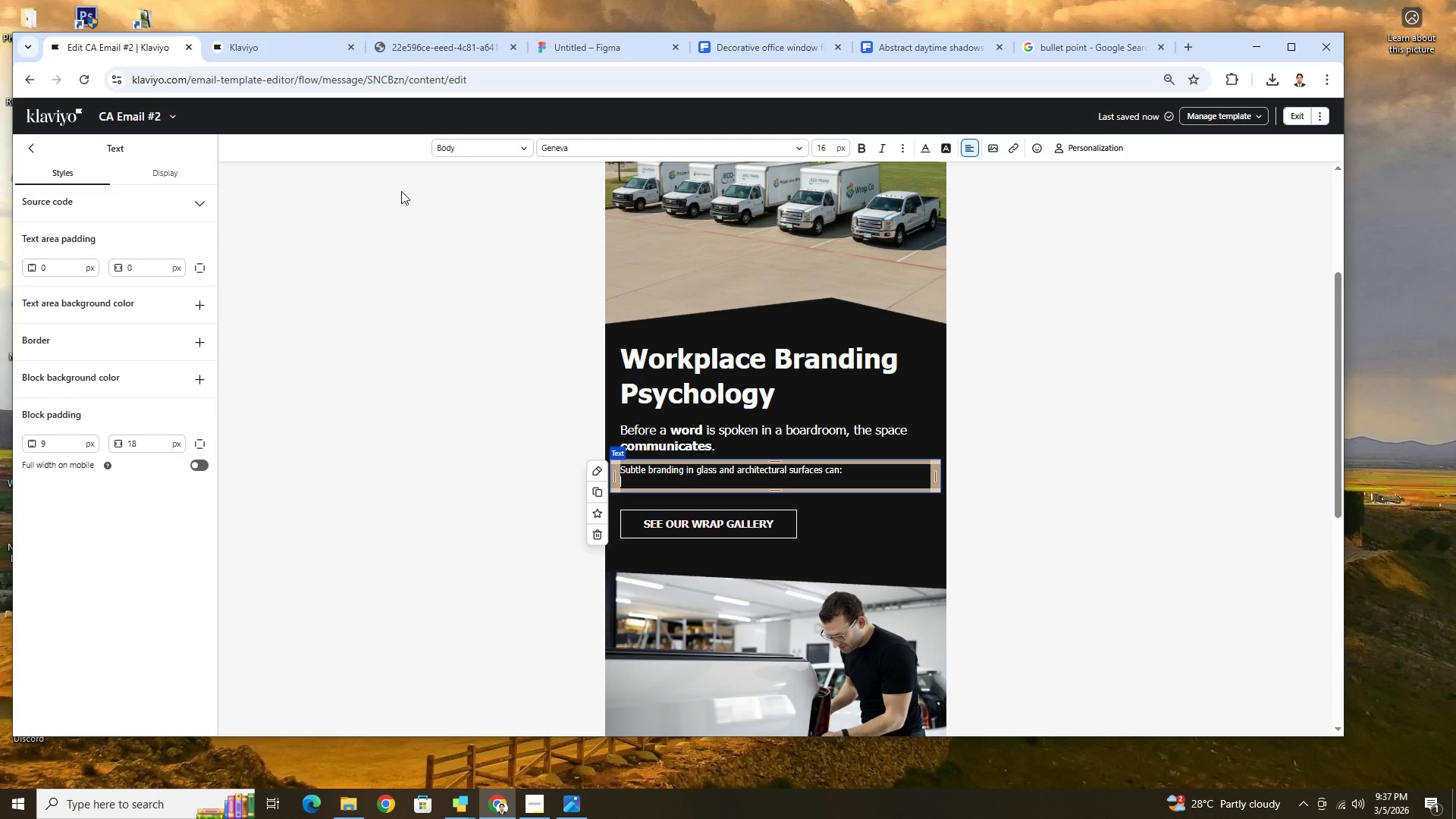 
key(Control+V)
 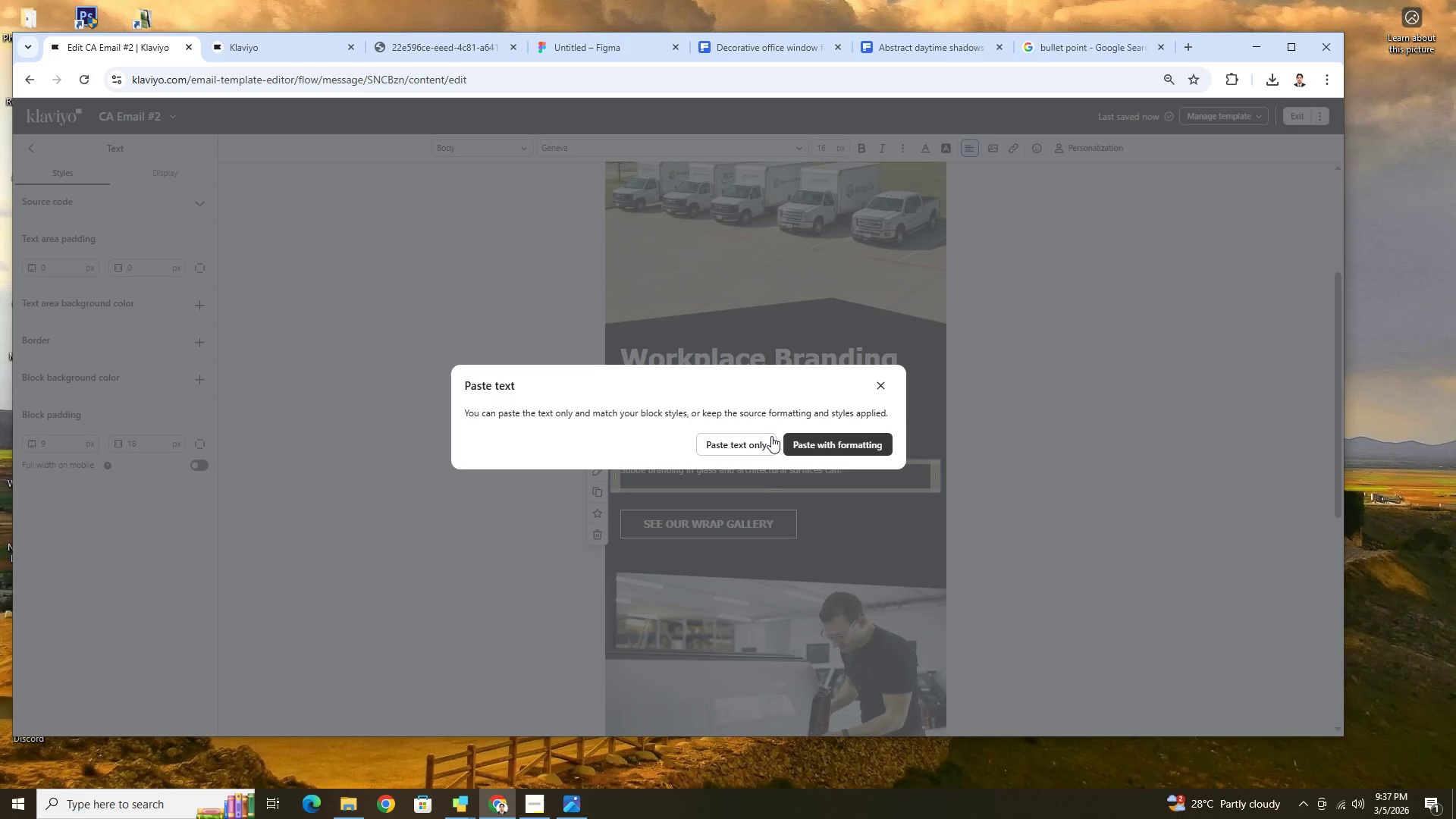 
left_click([771, 436])
 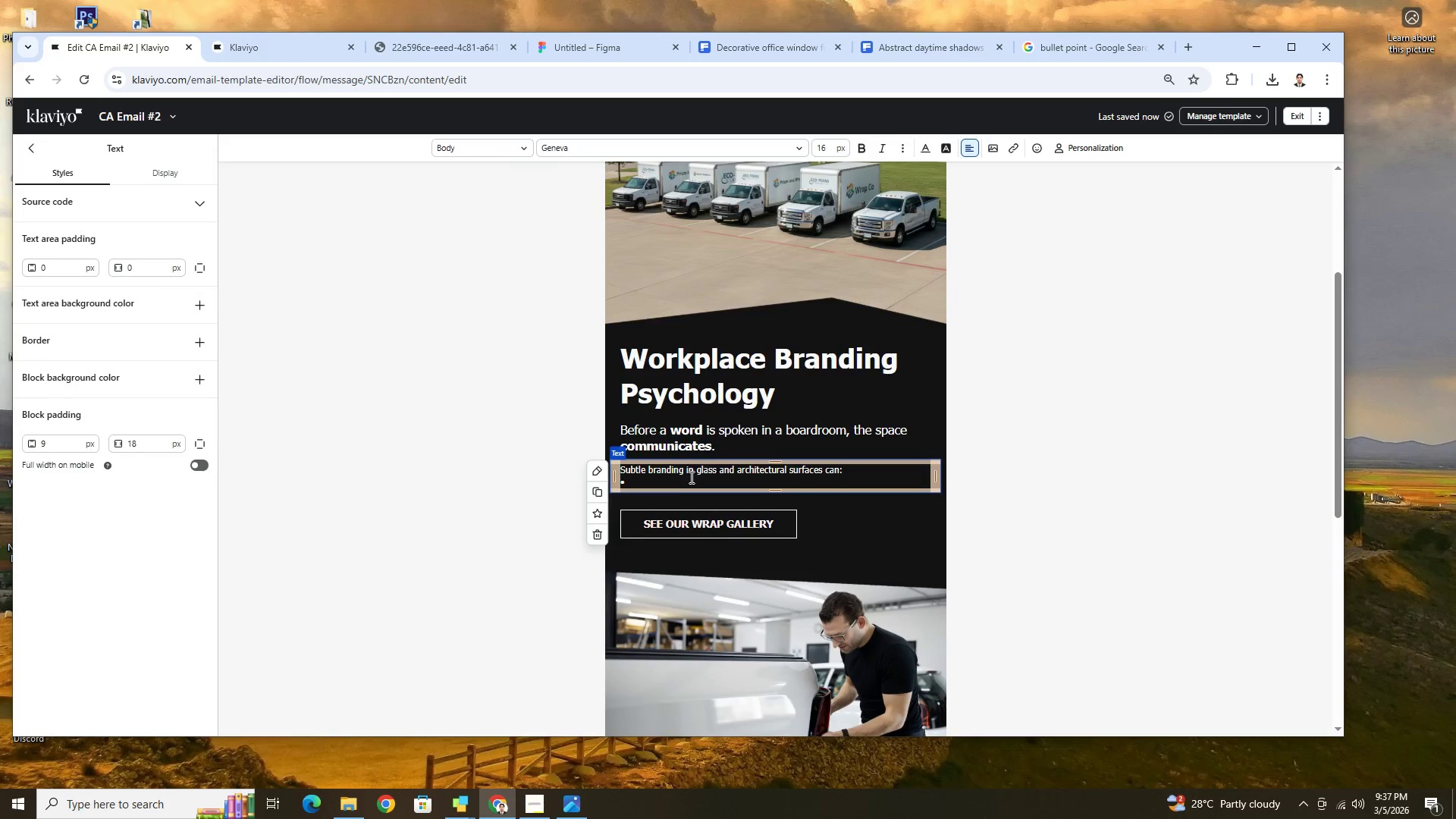 
left_click([691, 478])
 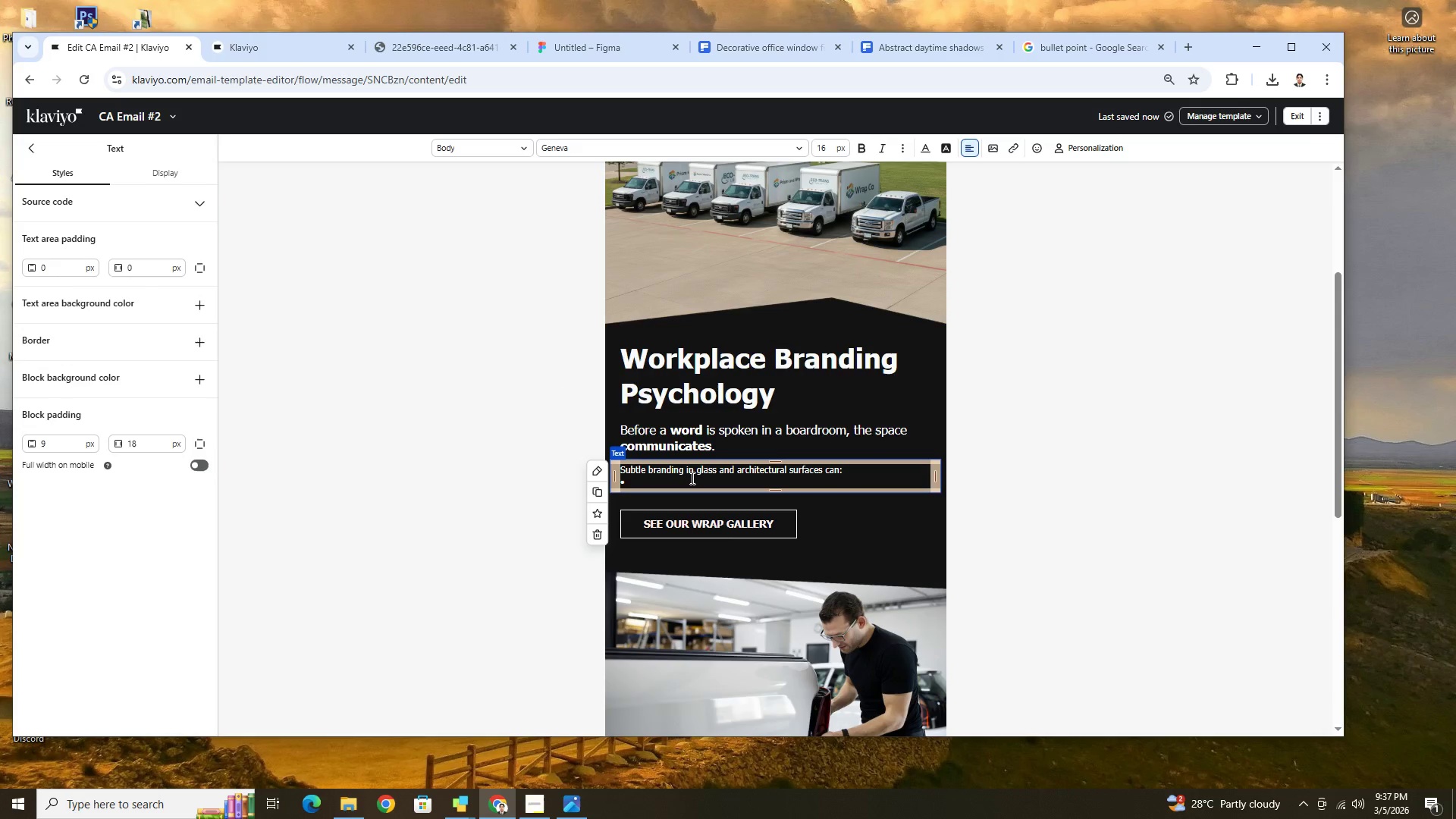 
key(Space)
 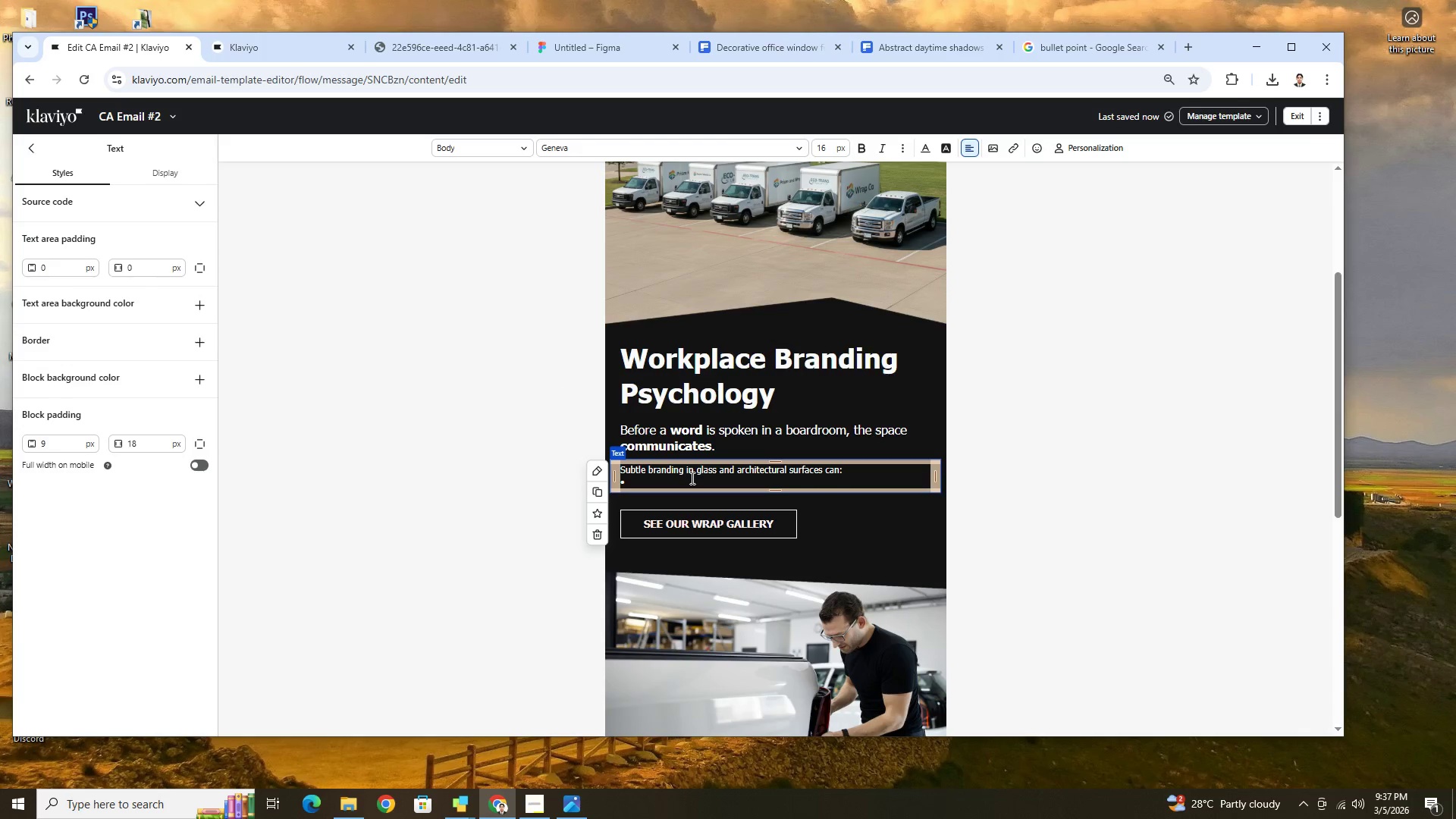 
type(Reinforce company values)